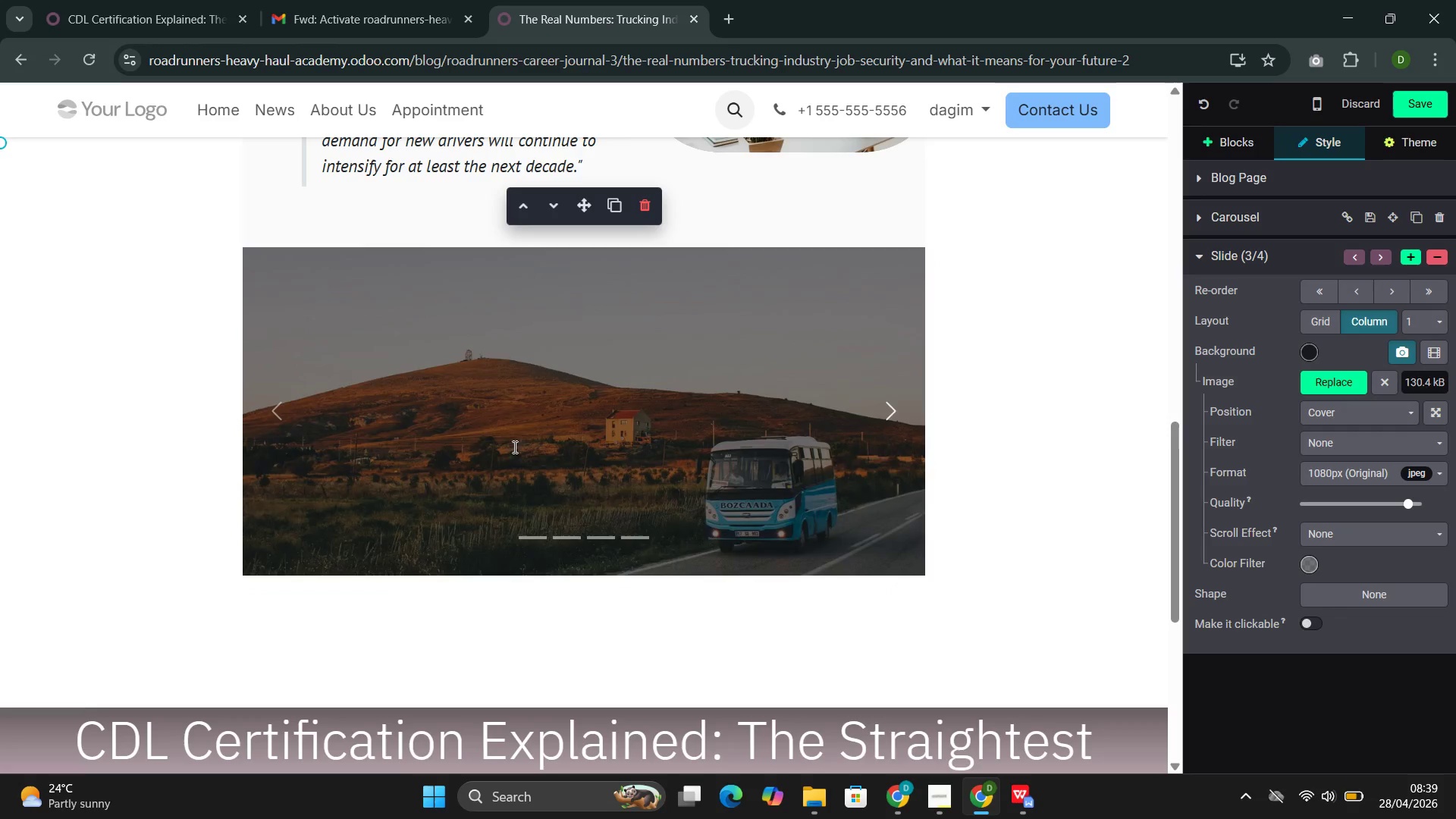 
left_click([488, 441])
 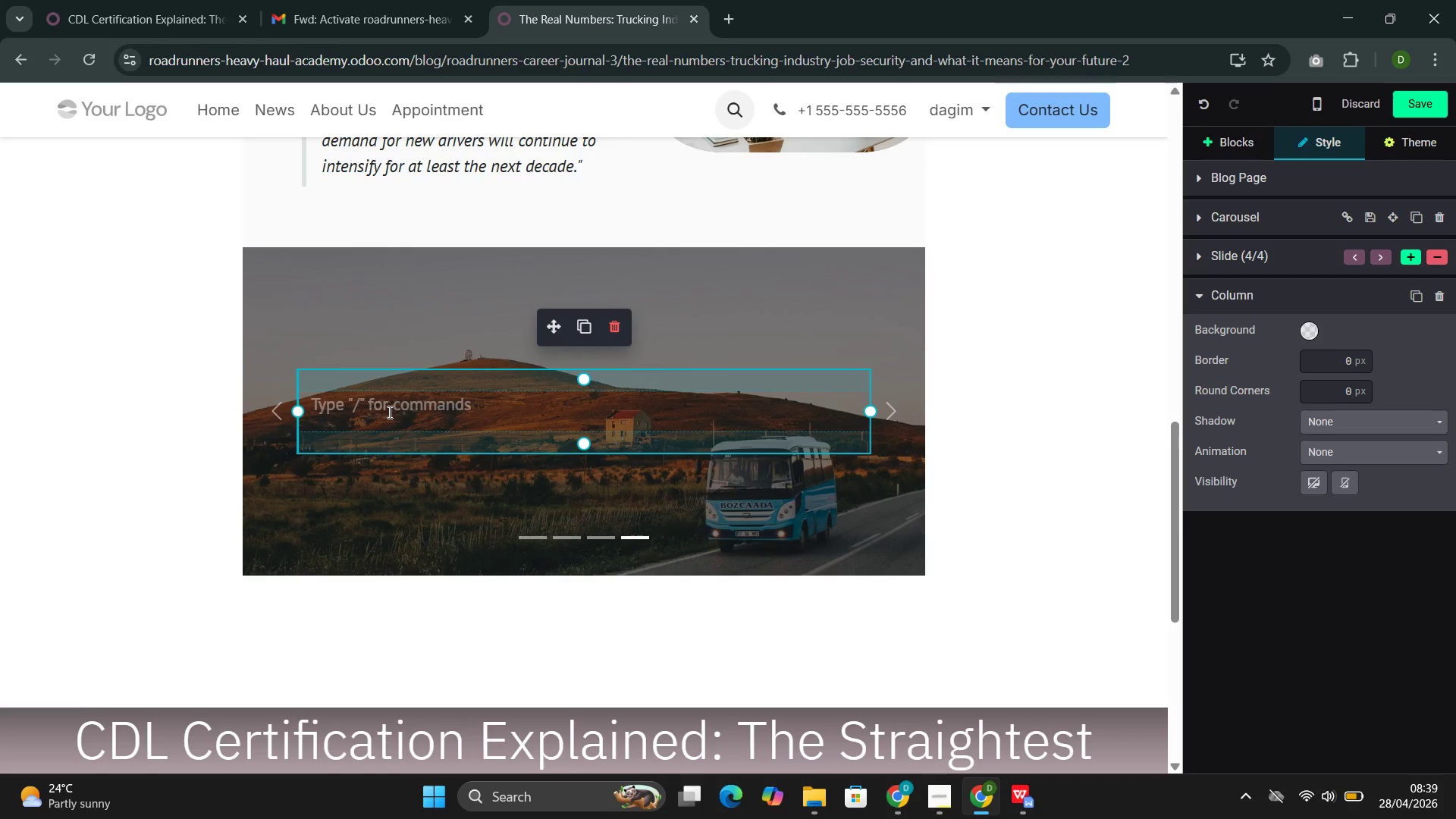 
type(Limi)
 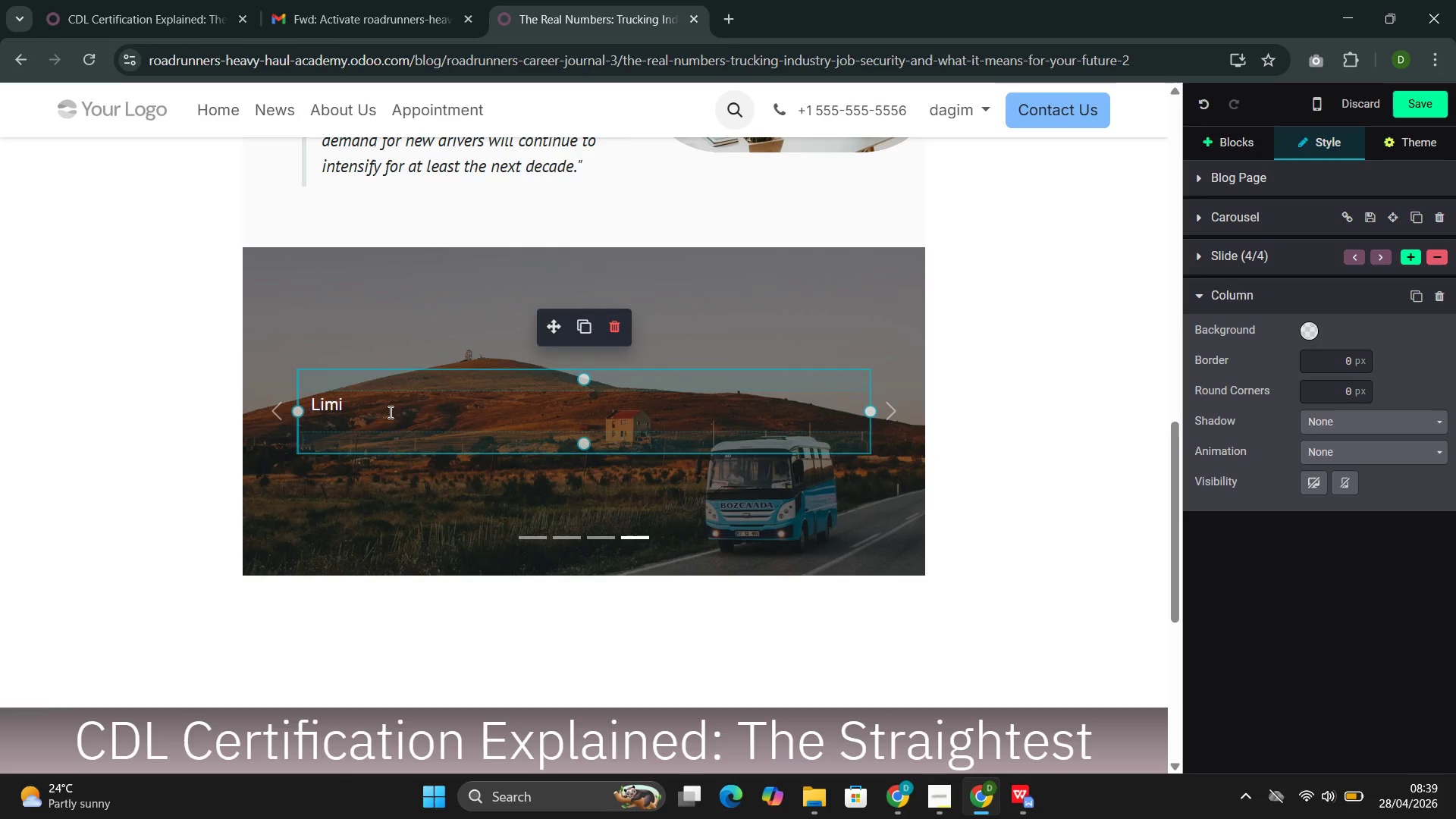 
type(ted Pipl)
key(Backspace)
type(eline: The number of new de)
key(Backspace)
type(rivers enr)
key(Backspace)
type(tr)
key(Backspace)
type(ering the industry annually has not keppt pace with retirementsand demand f)
key(Backspace)
type(groe)
key(Backspace)
type(eth)
key(Backspace)
key(Backspace)
key(Backspace)
type(wth,)
 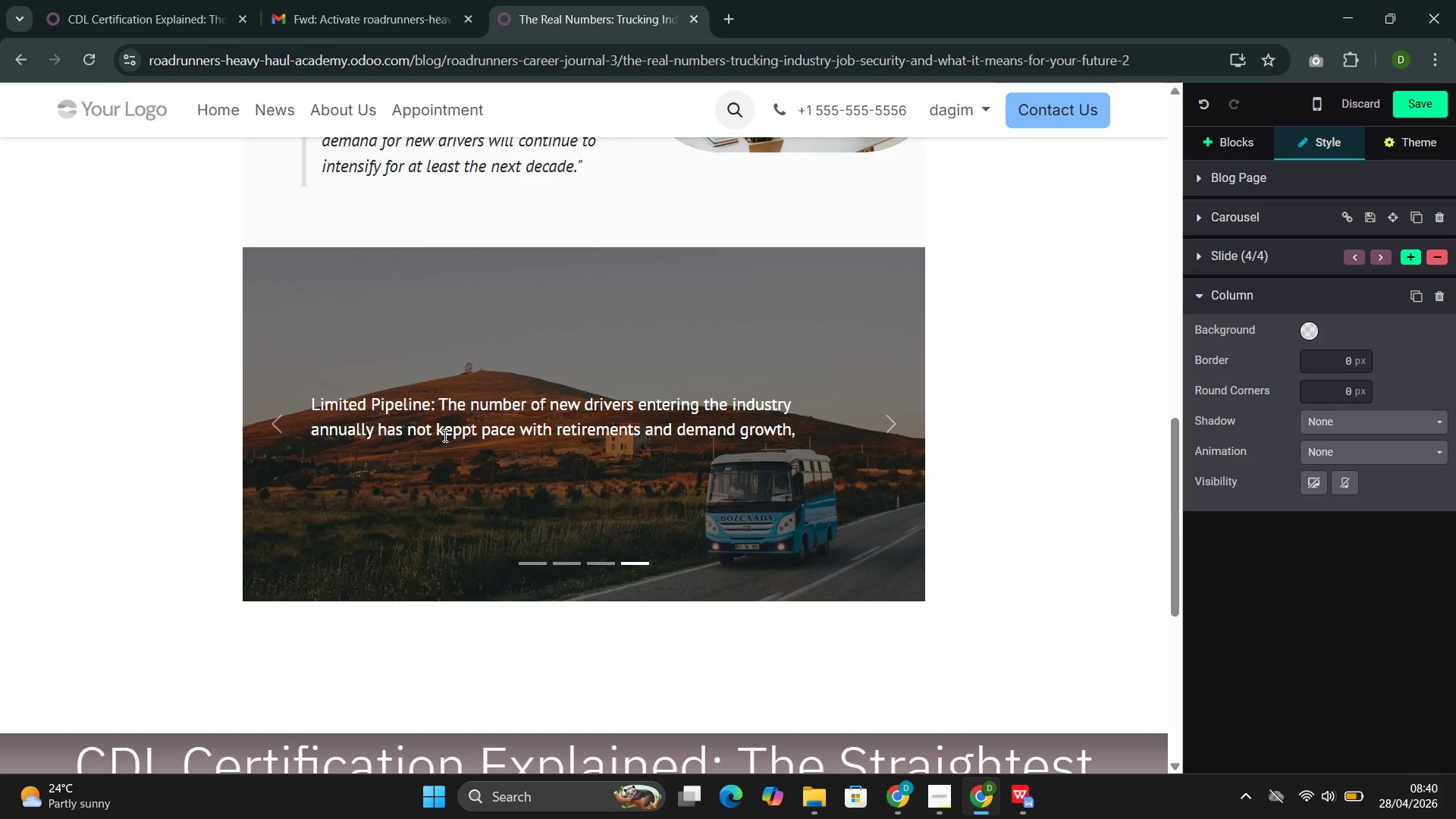 
wait(6.8)
 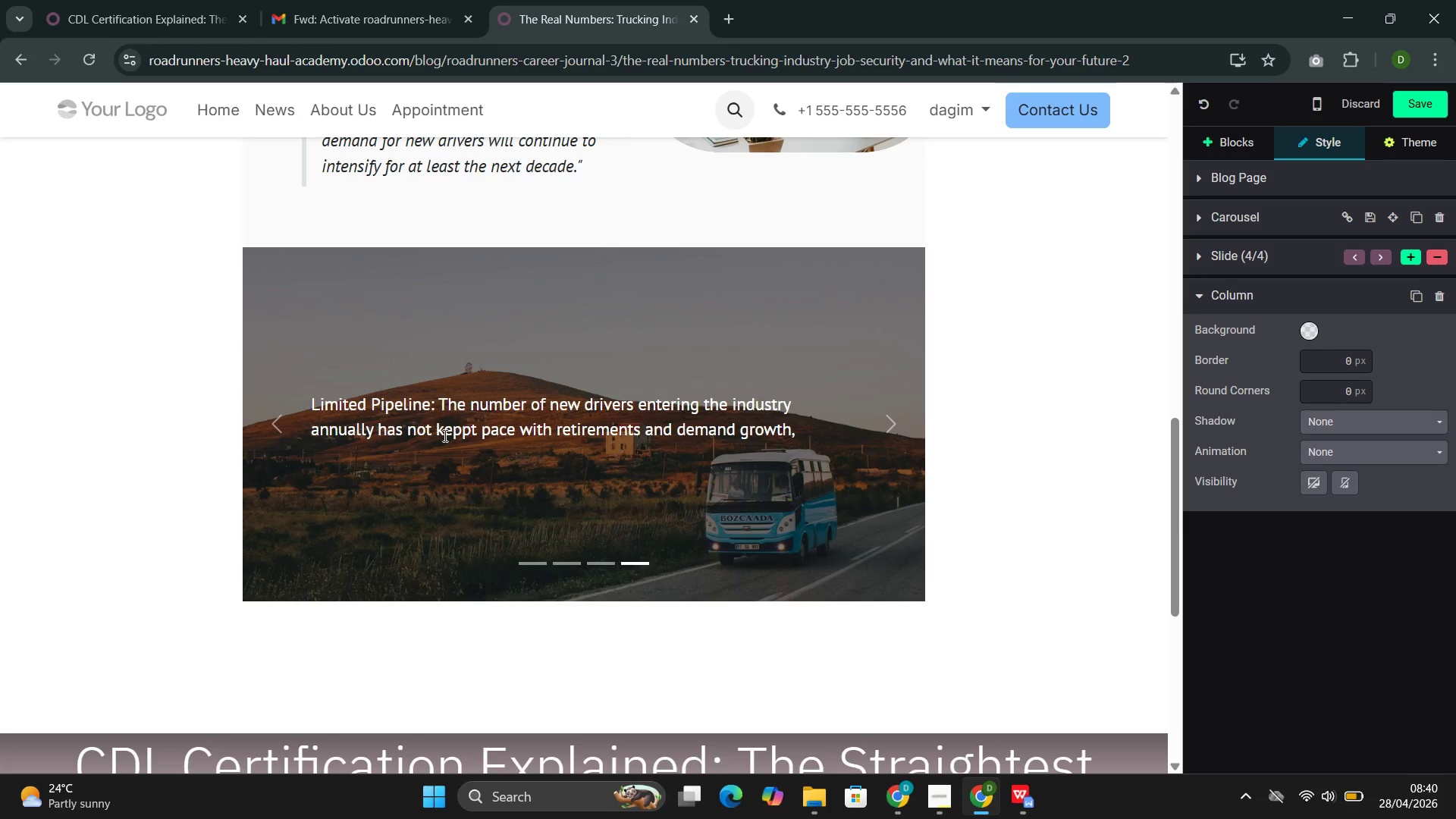 
type(creating a pre)
 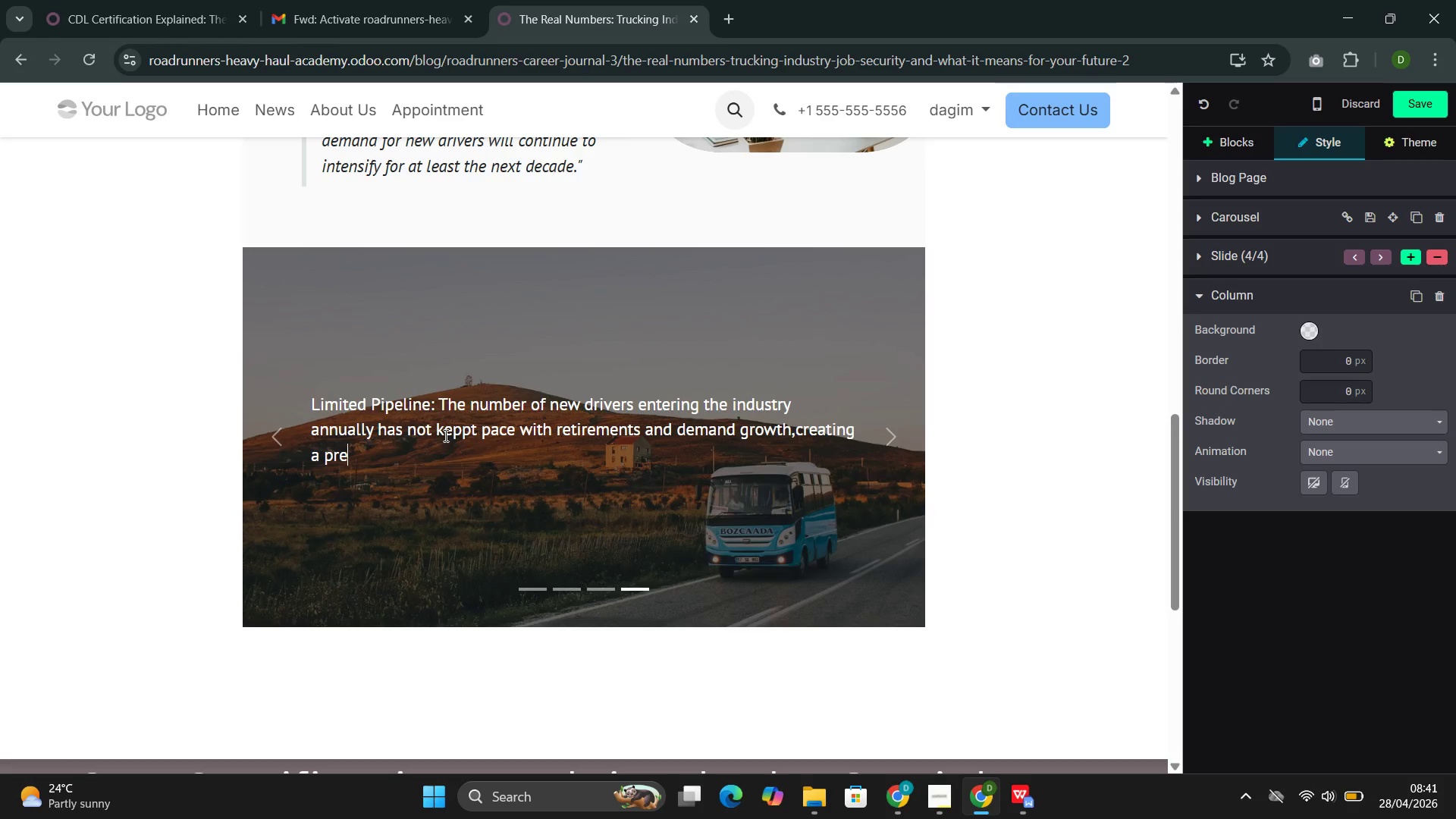 
key(Backspace)
key(Backspace)
type(erc)
key(Backspace)
type(sistent gap that bene)
 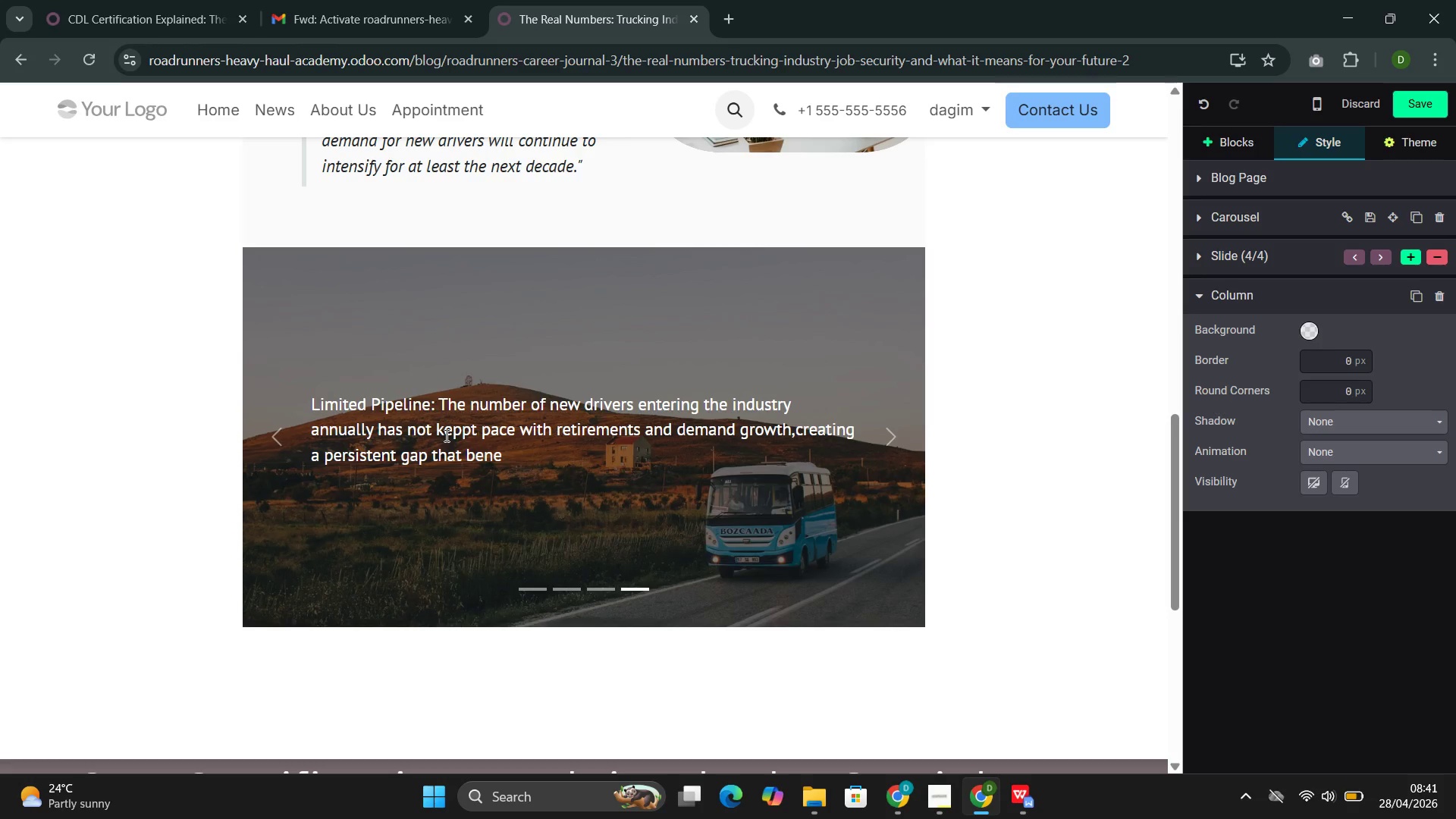 
type(fit )
key(Backspace)
type(s hose)
 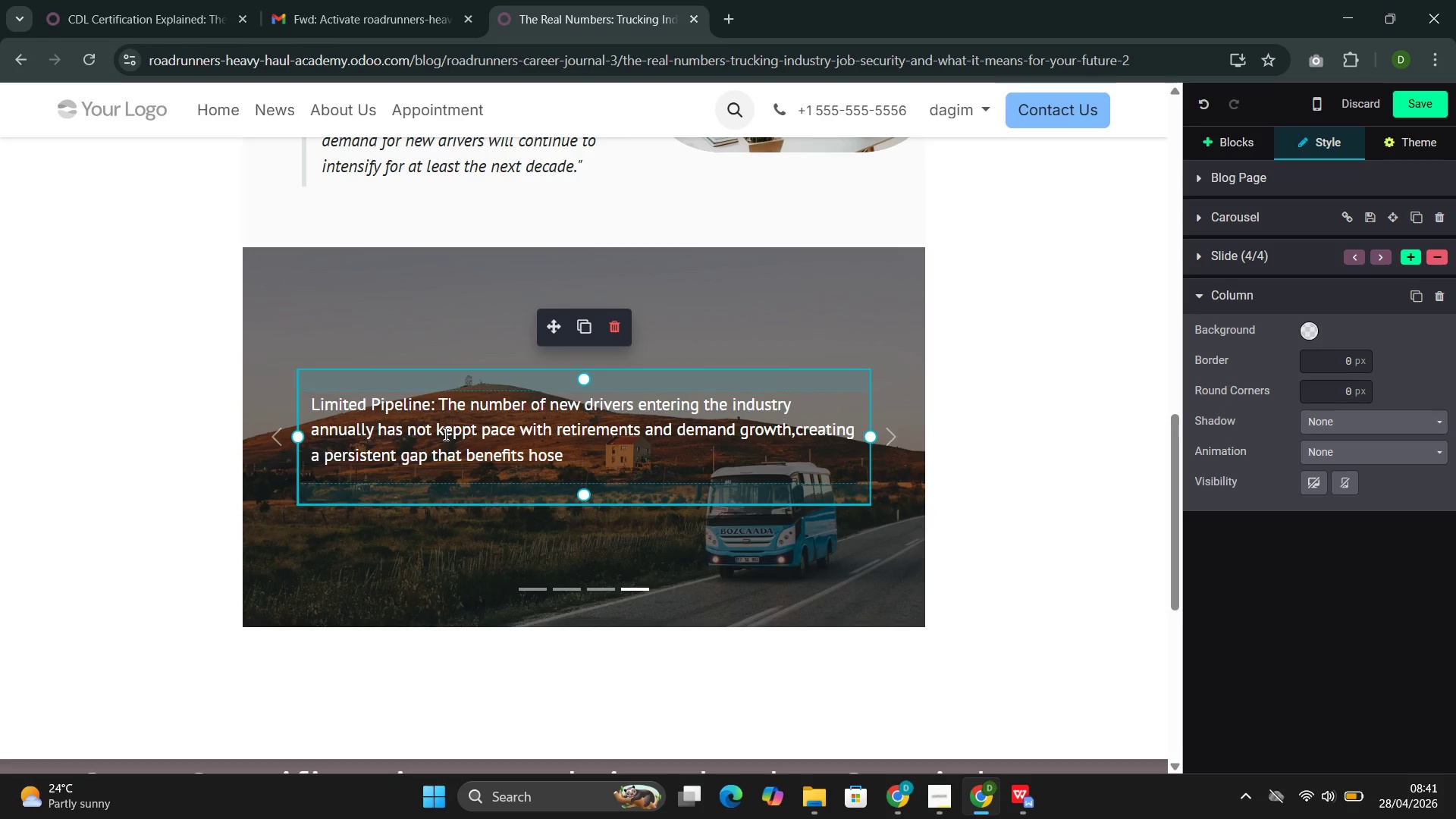 
key(ArrowLeft)
 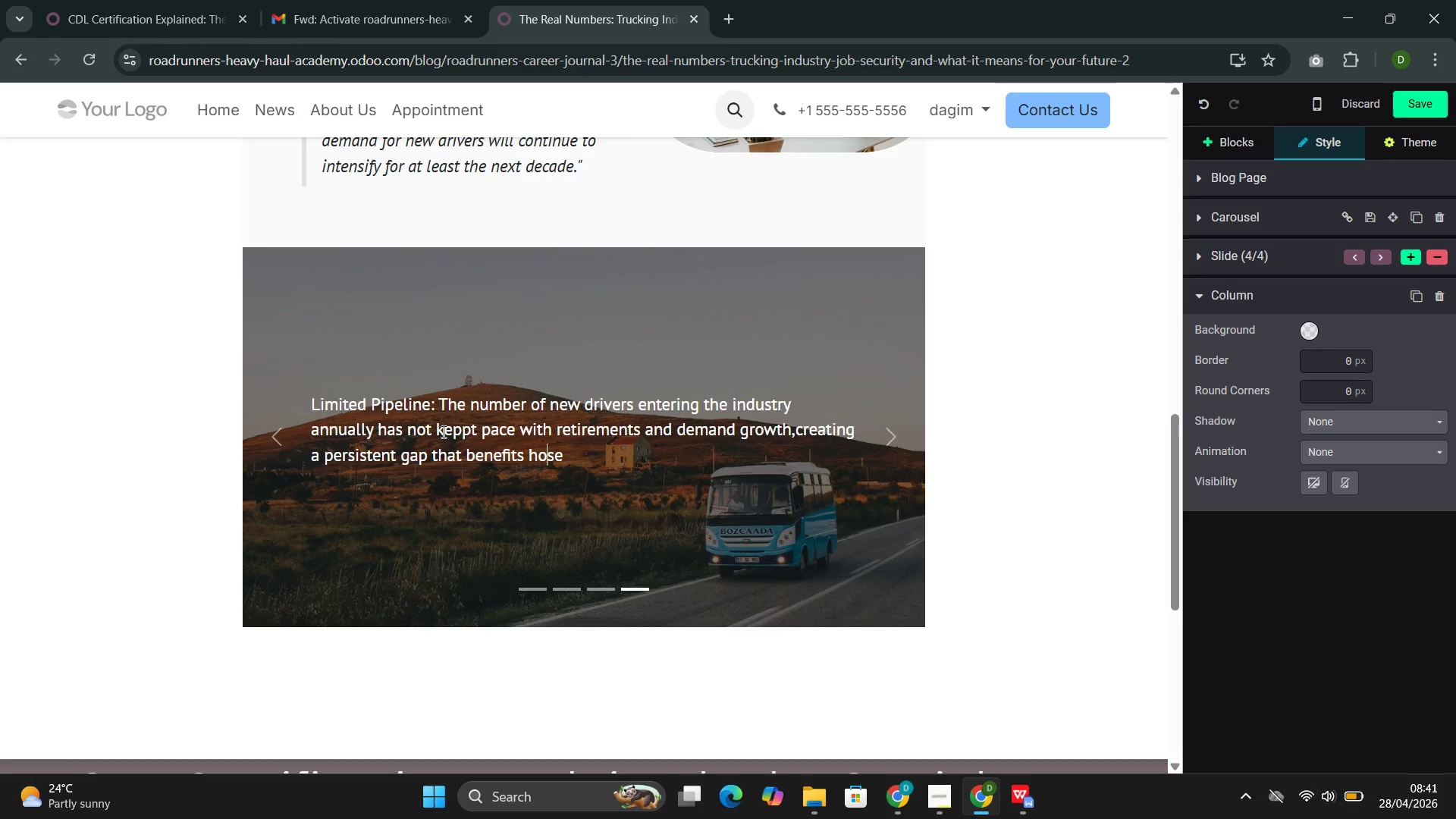 
key(ArrowLeft)
 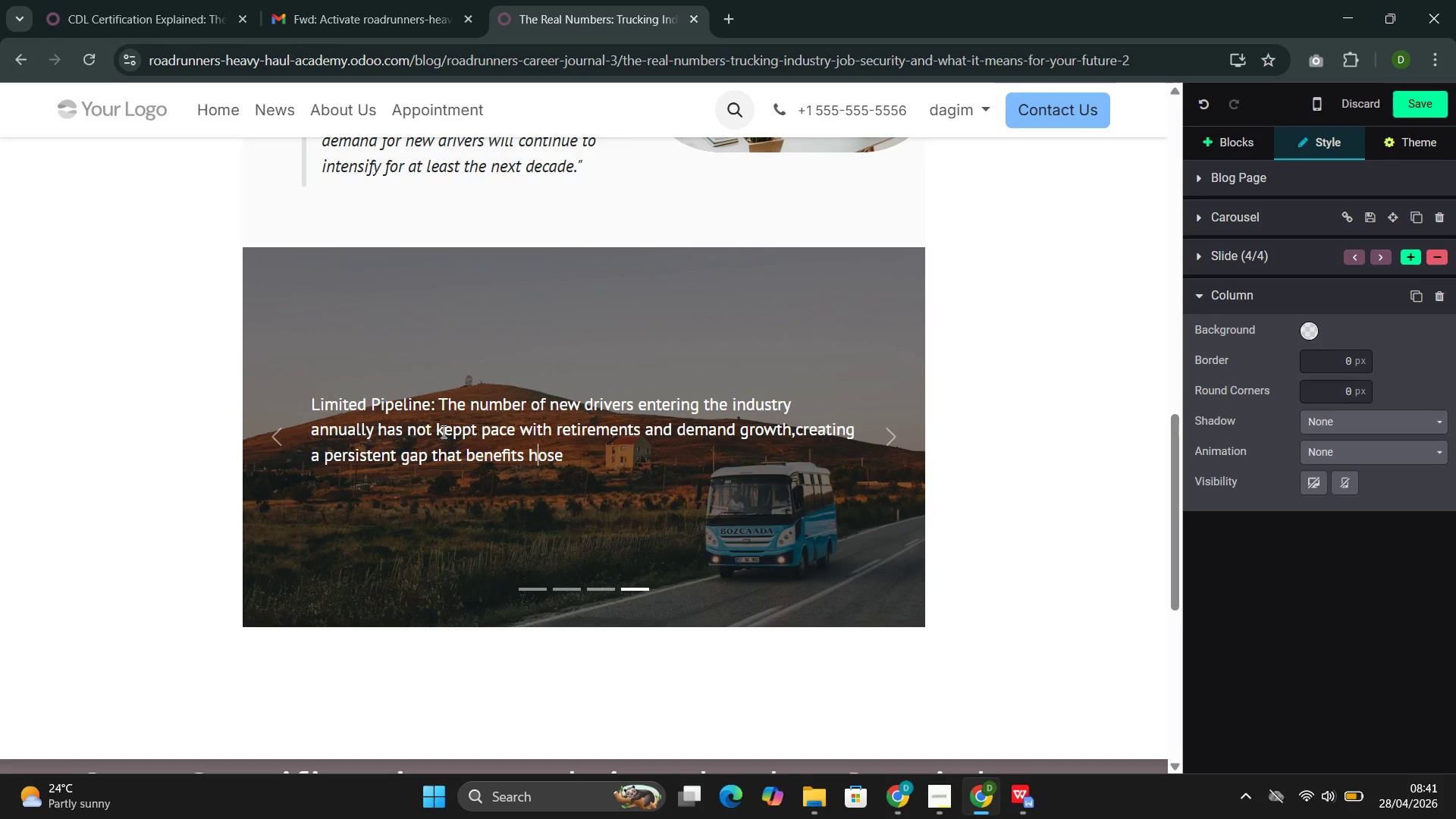 
key(ArrowLeft)
 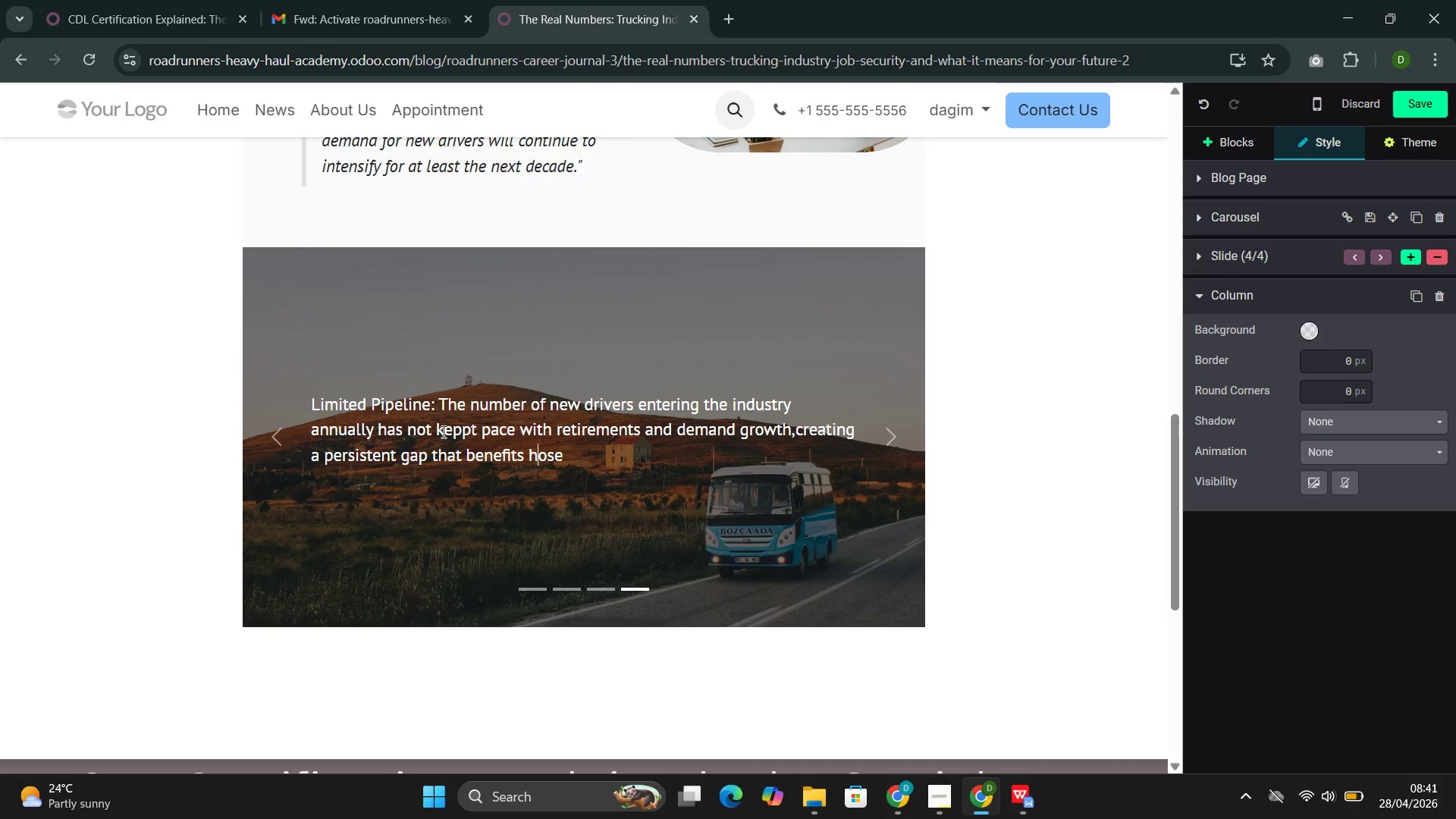 
key(ArrowLeft)
 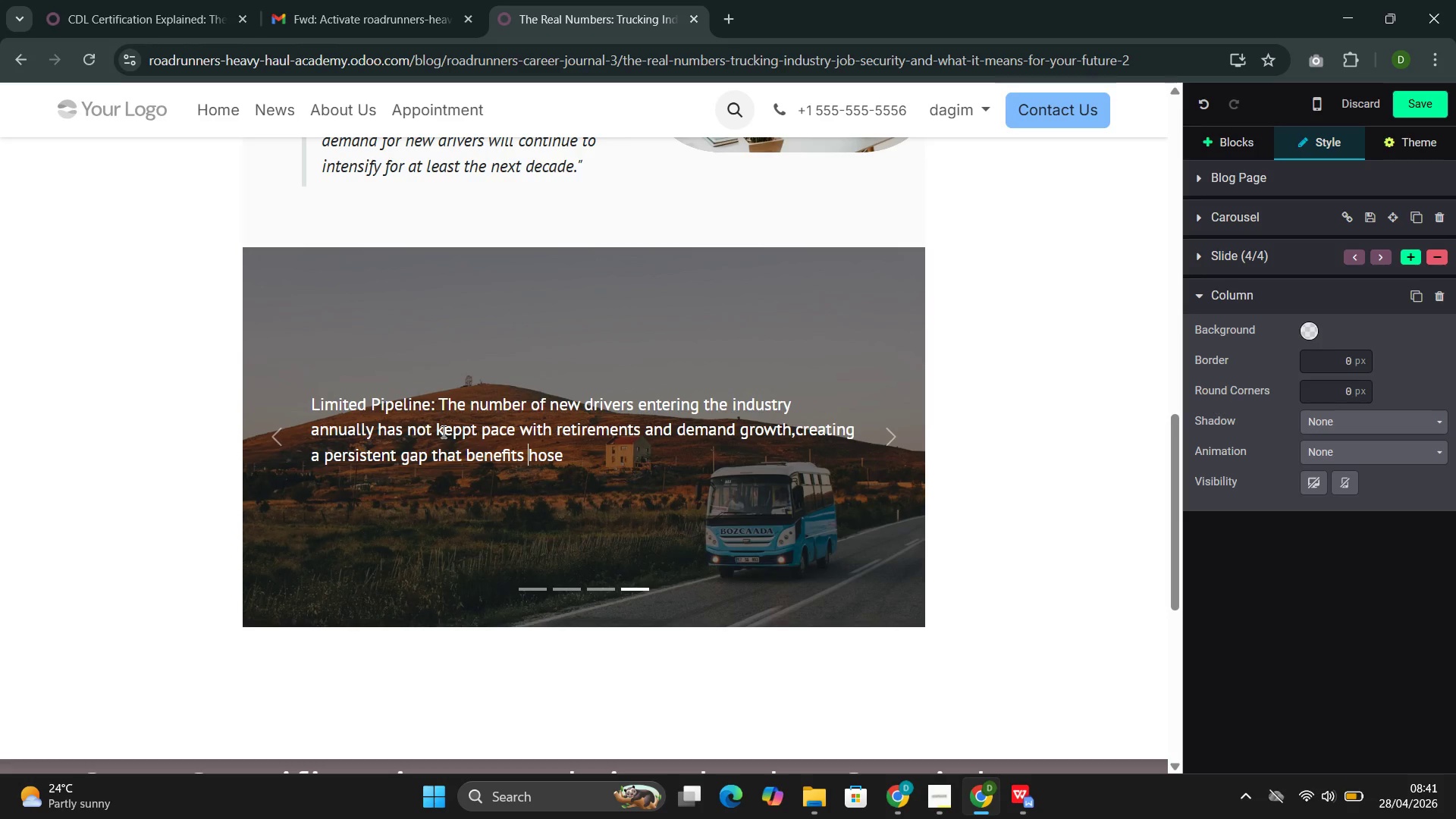 
key(T)
 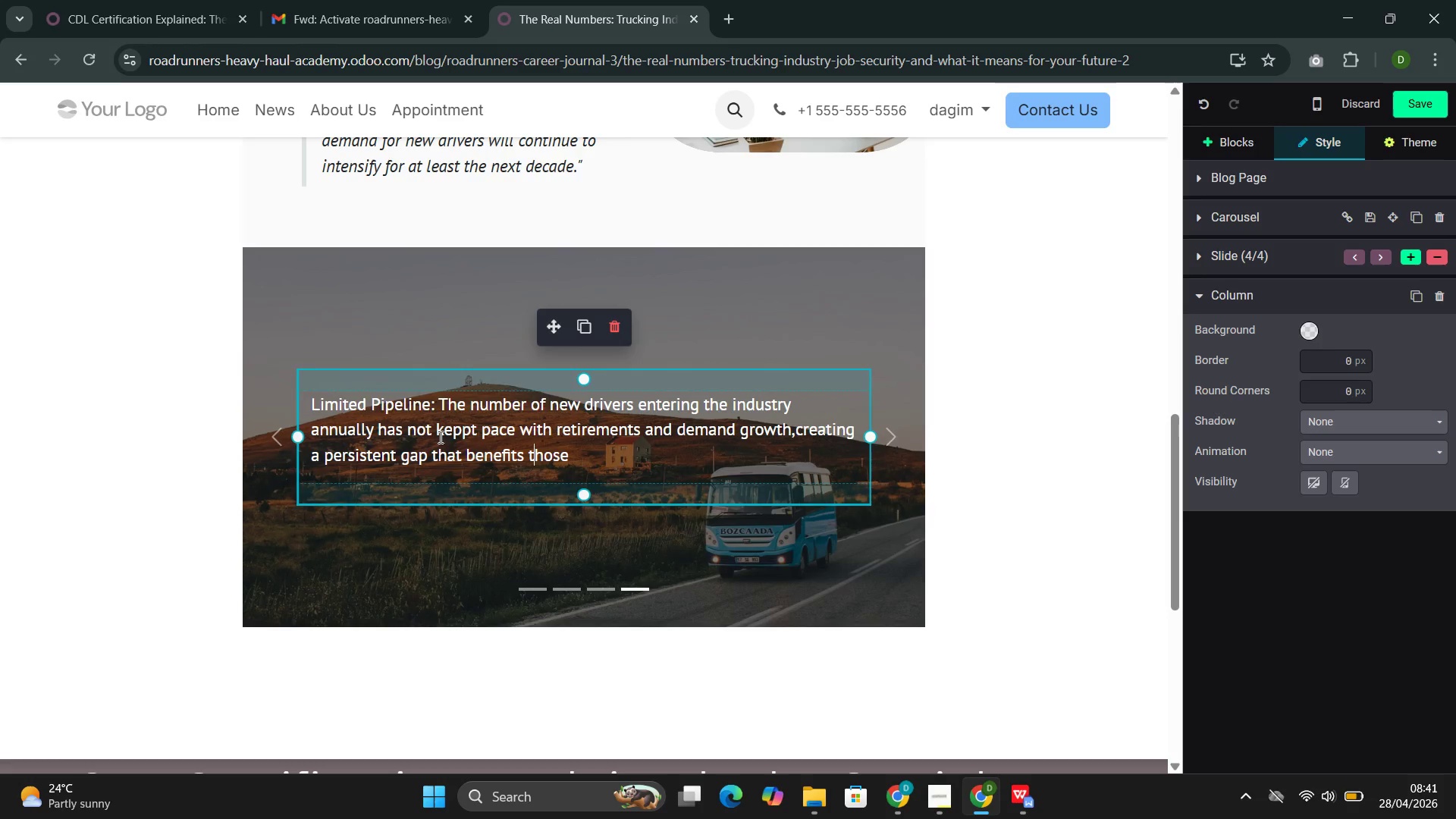 
key(ArrowRight)
 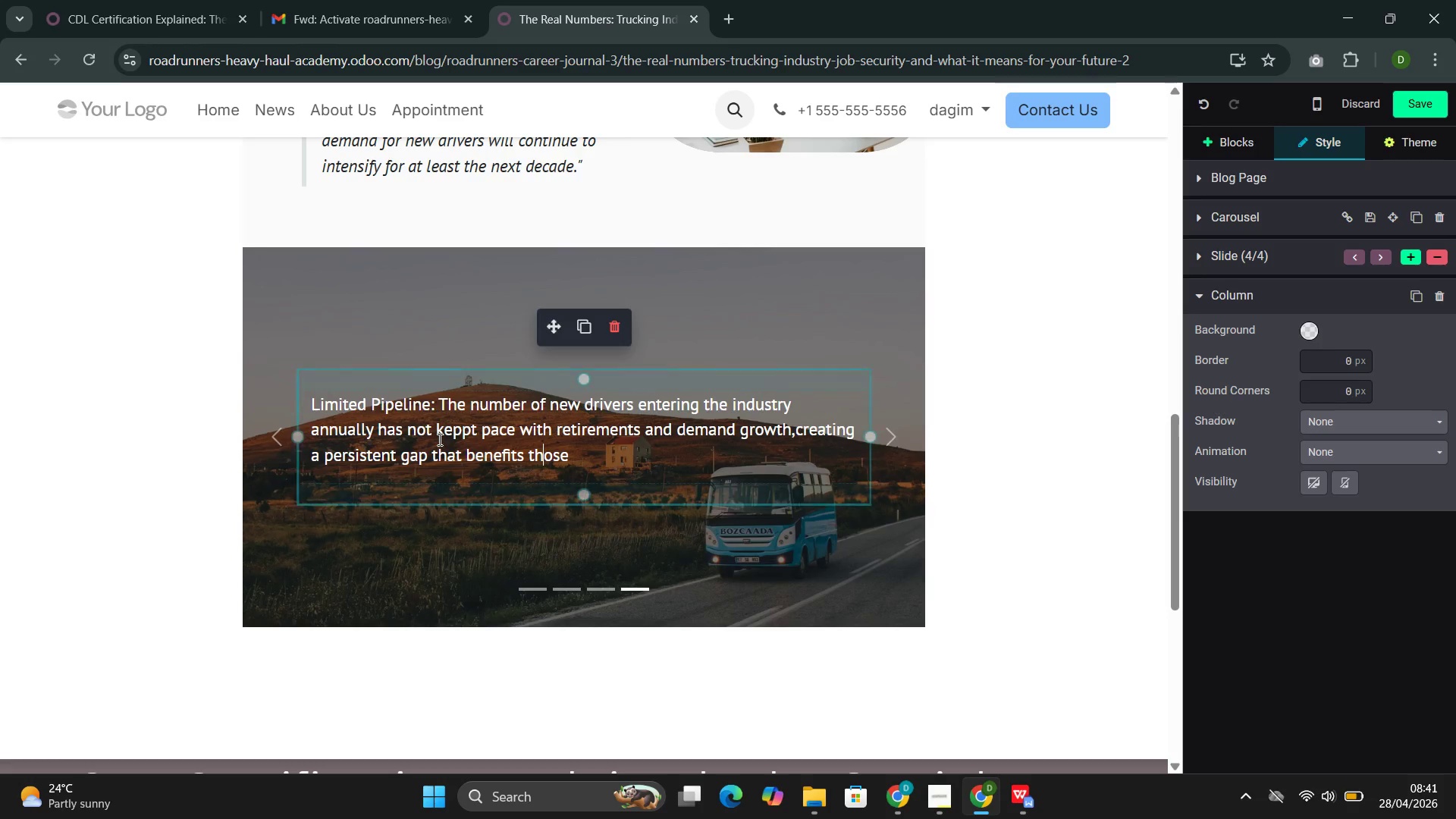 
key(ArrowRight)
 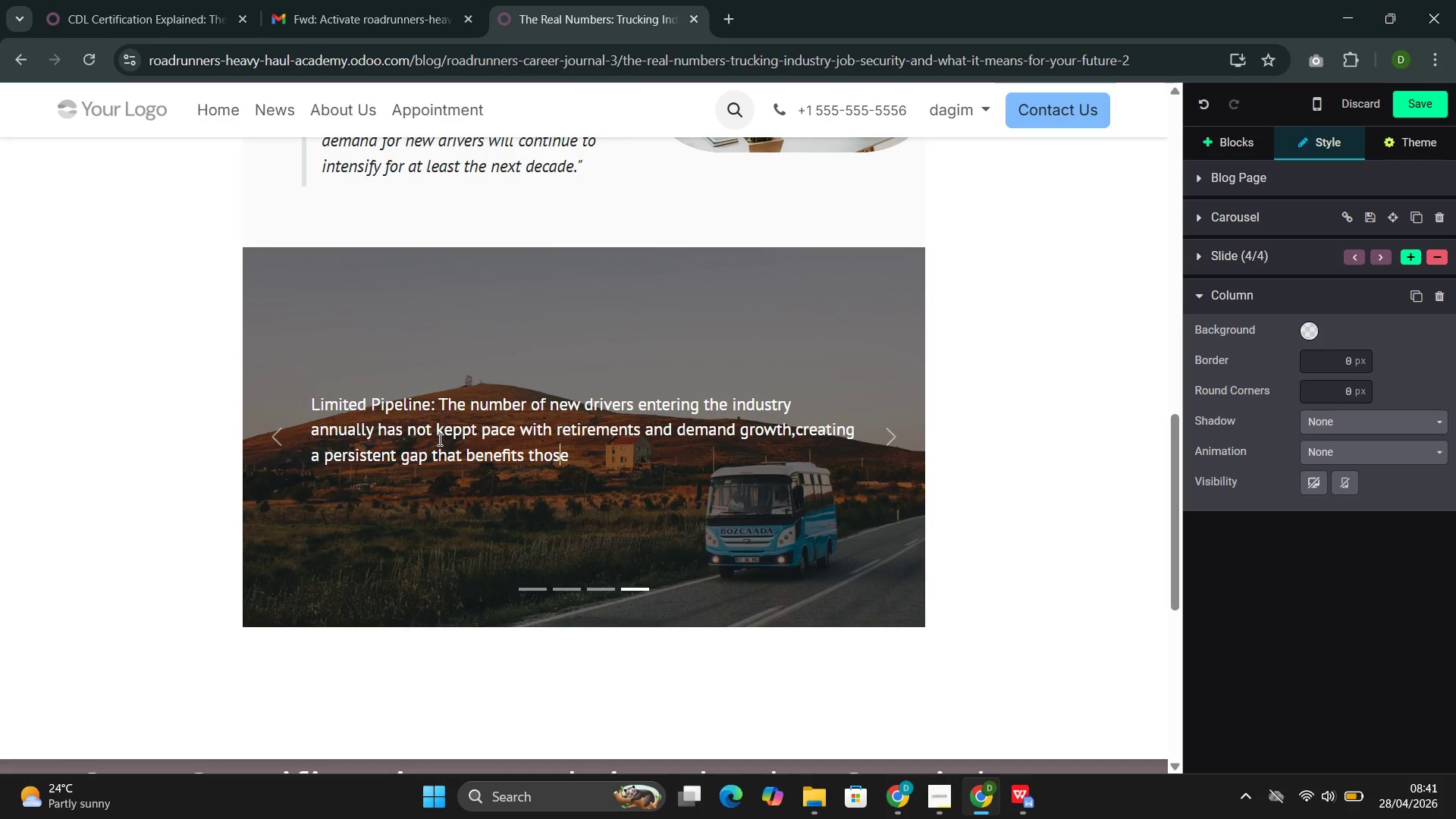 
key(ArrowRight)
 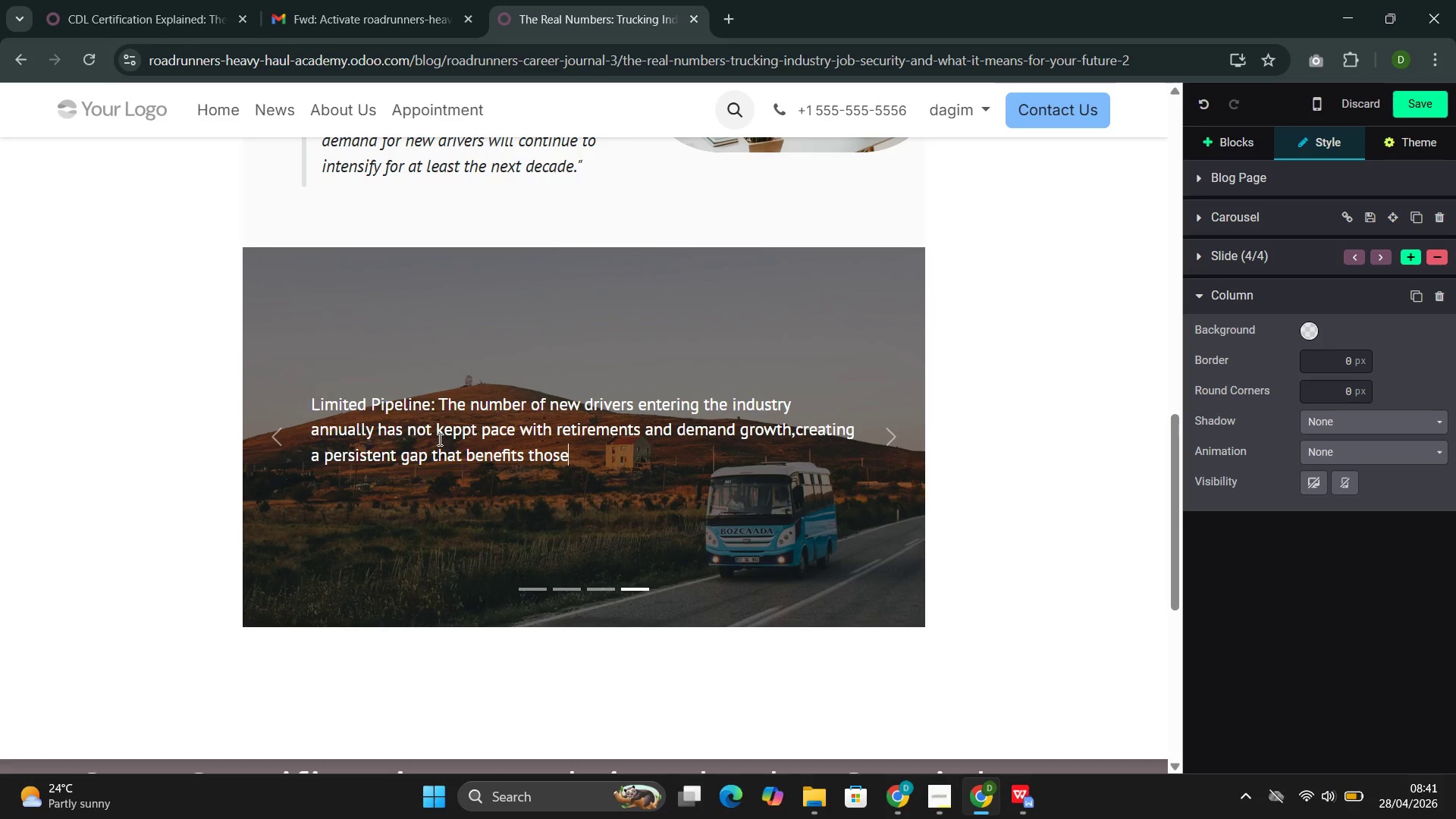 
key(ArrowRight)
 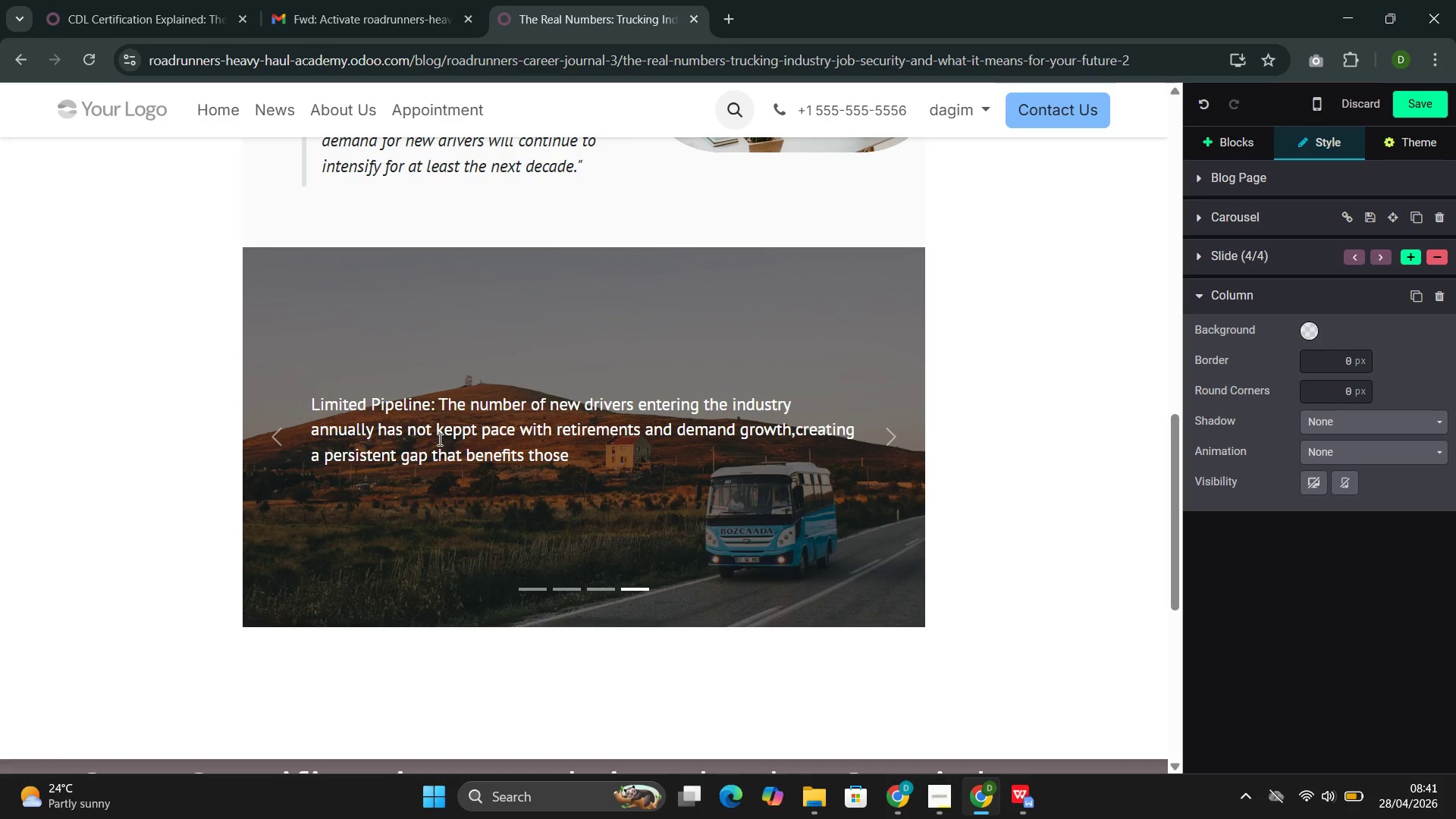 
type( who complrt)
key(Backspace)
key(Backspace)
type(er)
key(Backspace)
type(tr)
key(Backspace)
type(e)
 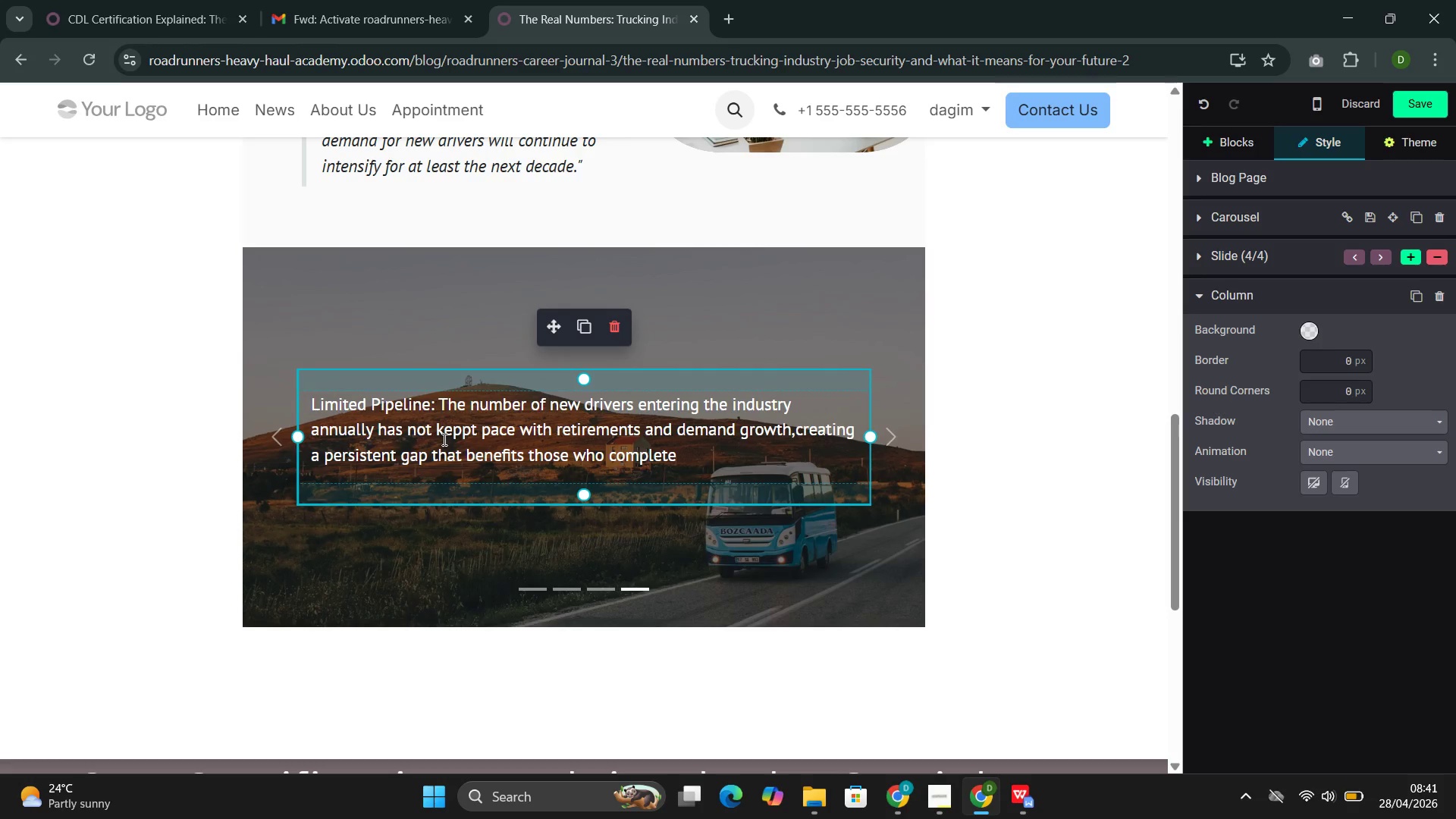 
wait(6.64)
 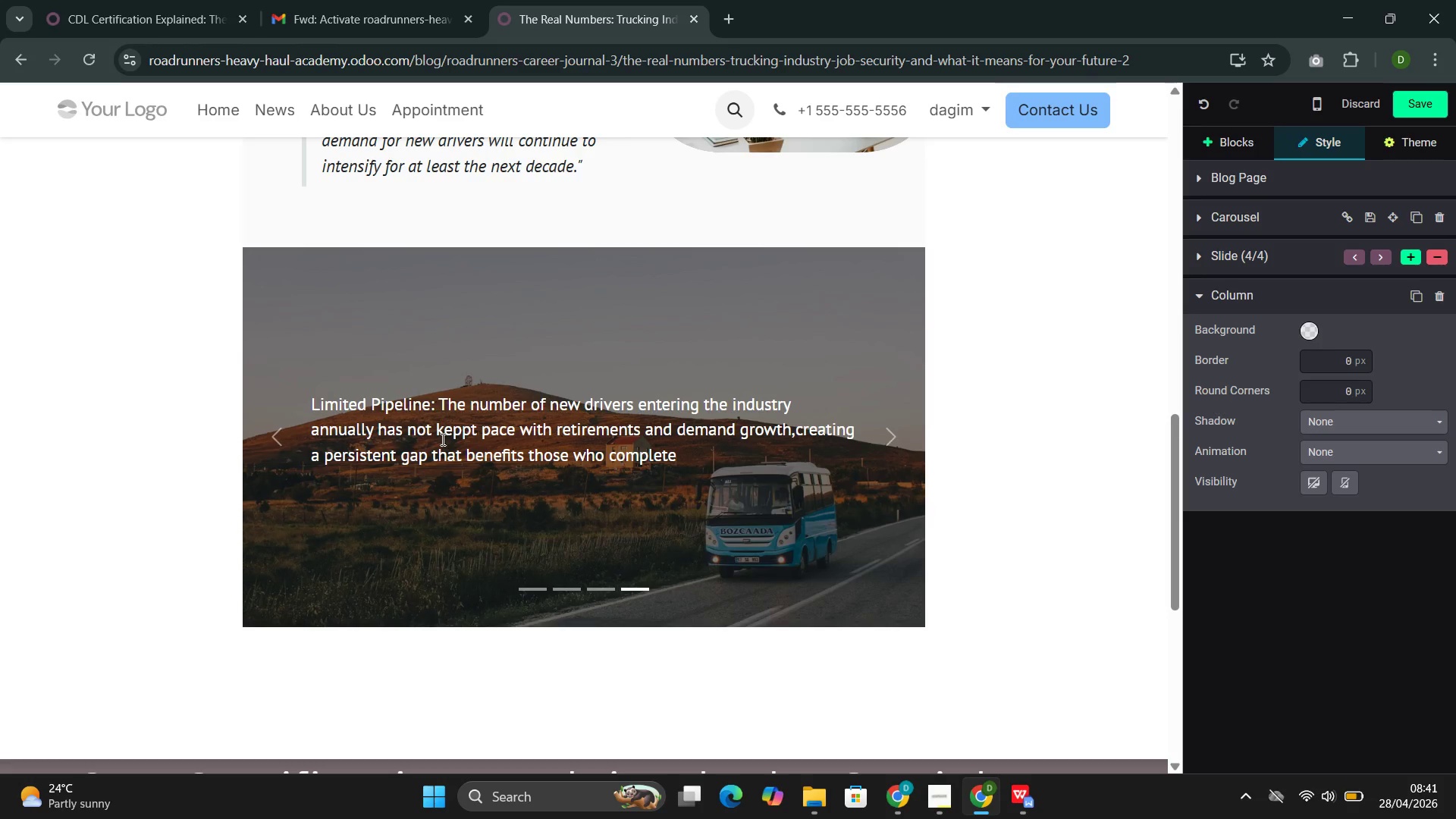 
type( training snd )
key(Backspace)
key(Backspace)
key(Backspace)
key(Backspace)
type(s)
key(Backspace)
type(and enter the firld )
key(Backspace)
key(Backspace)
key(Backspace)
key(Backspace)
type(eld.)
 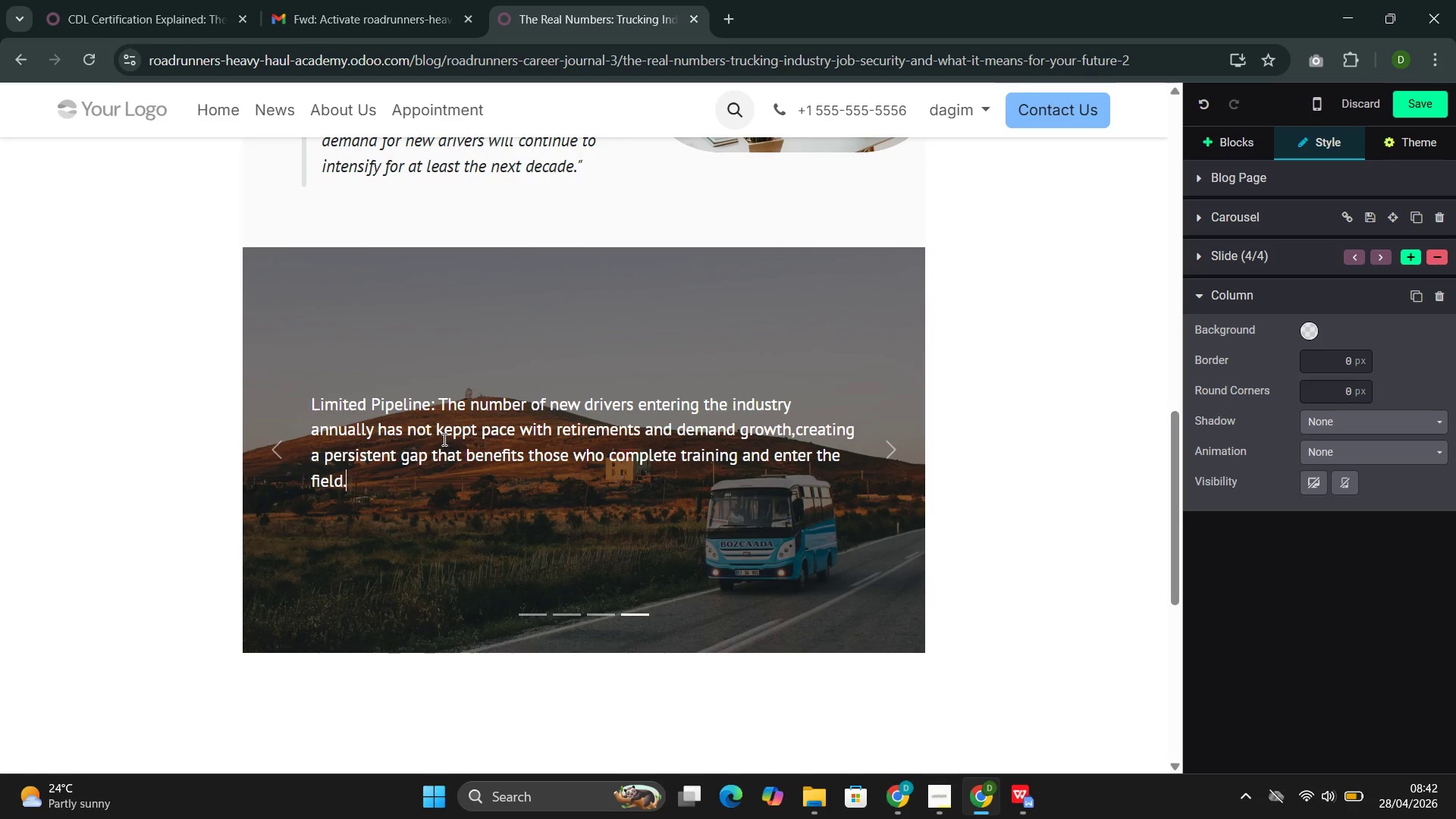 
wait(11.64)
 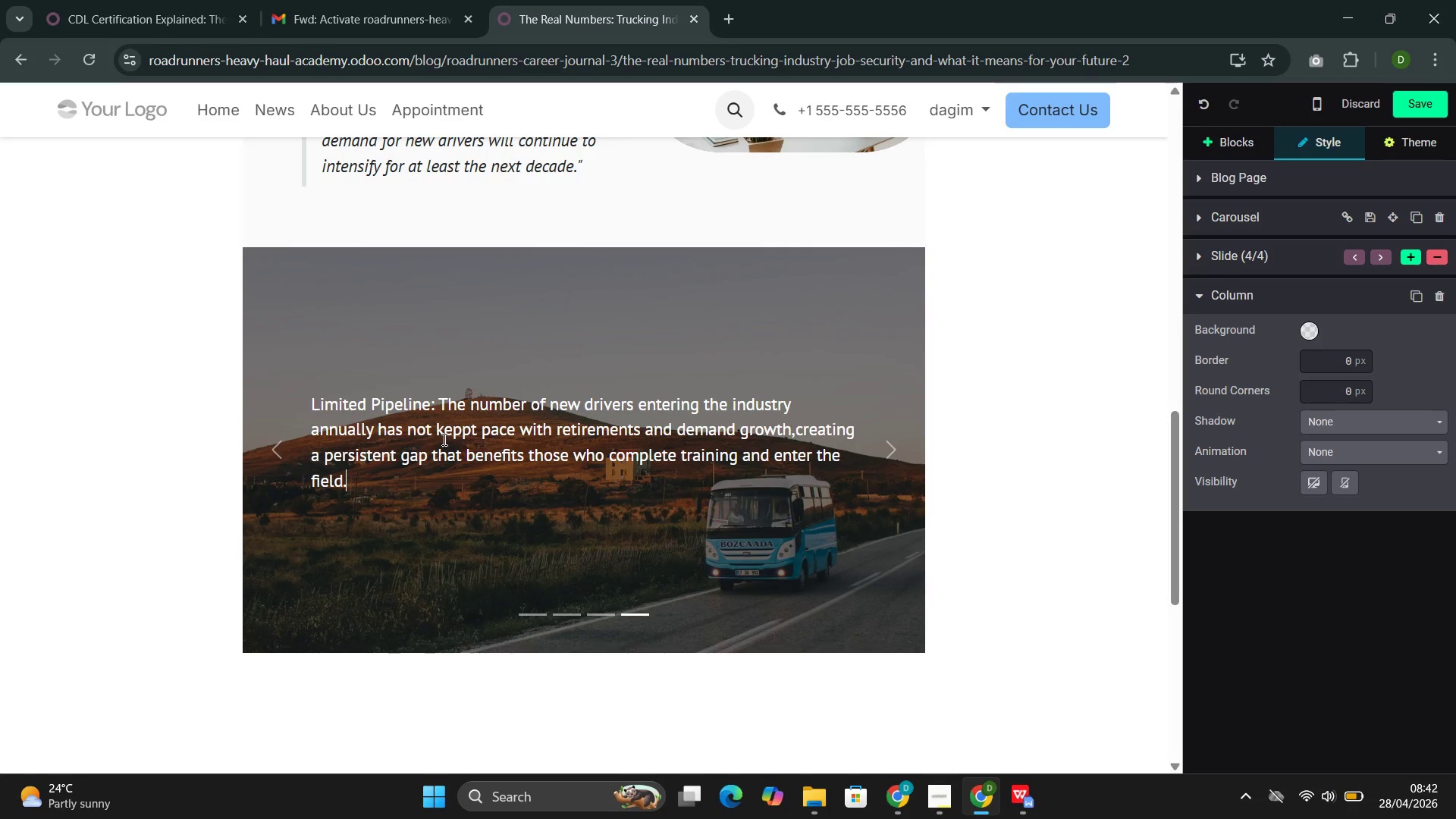 
left_click([890, 720])